 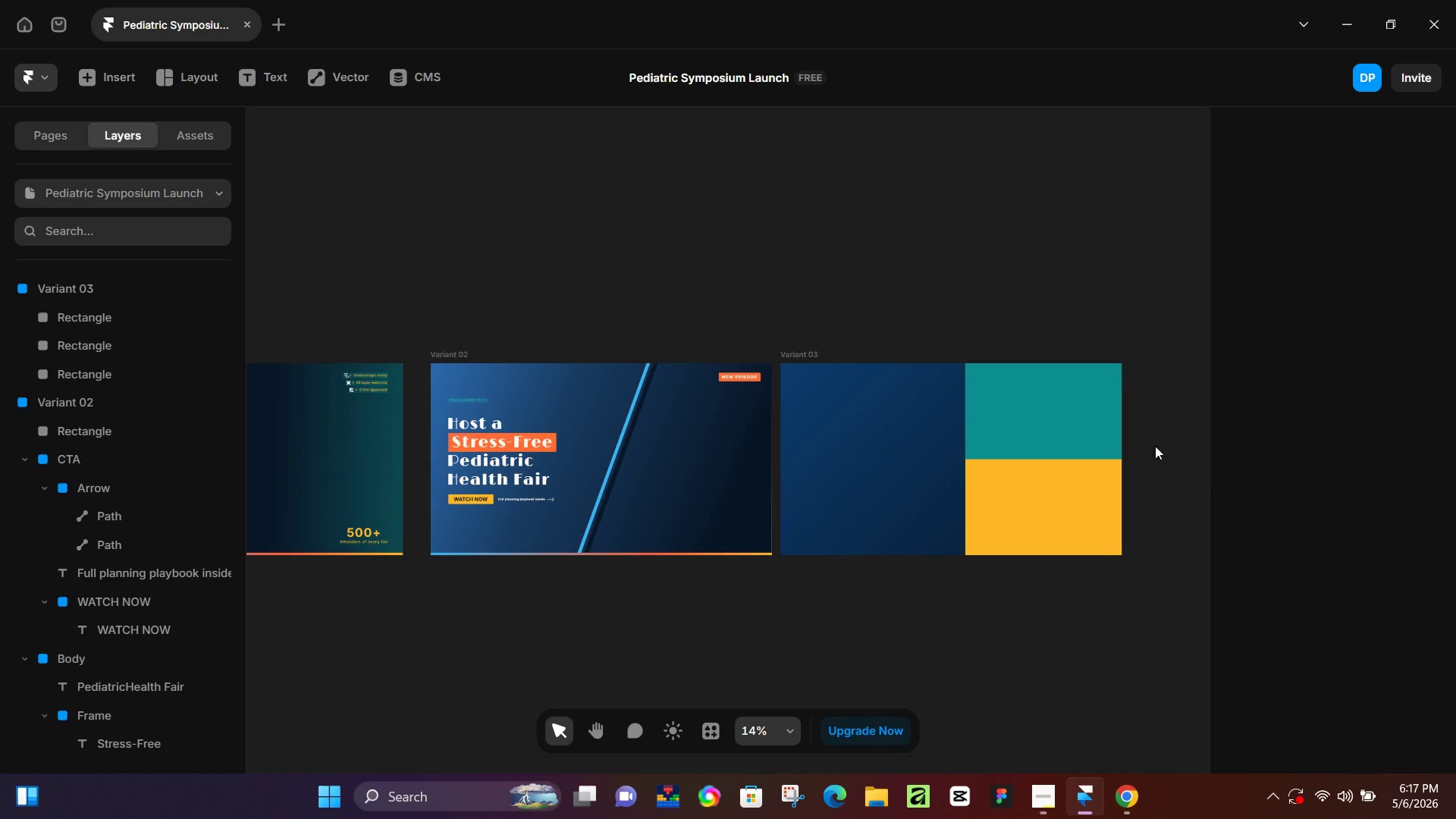 
left_click_drag(start_coordinate=[419, 385], to_coordinate=[834, 347])
 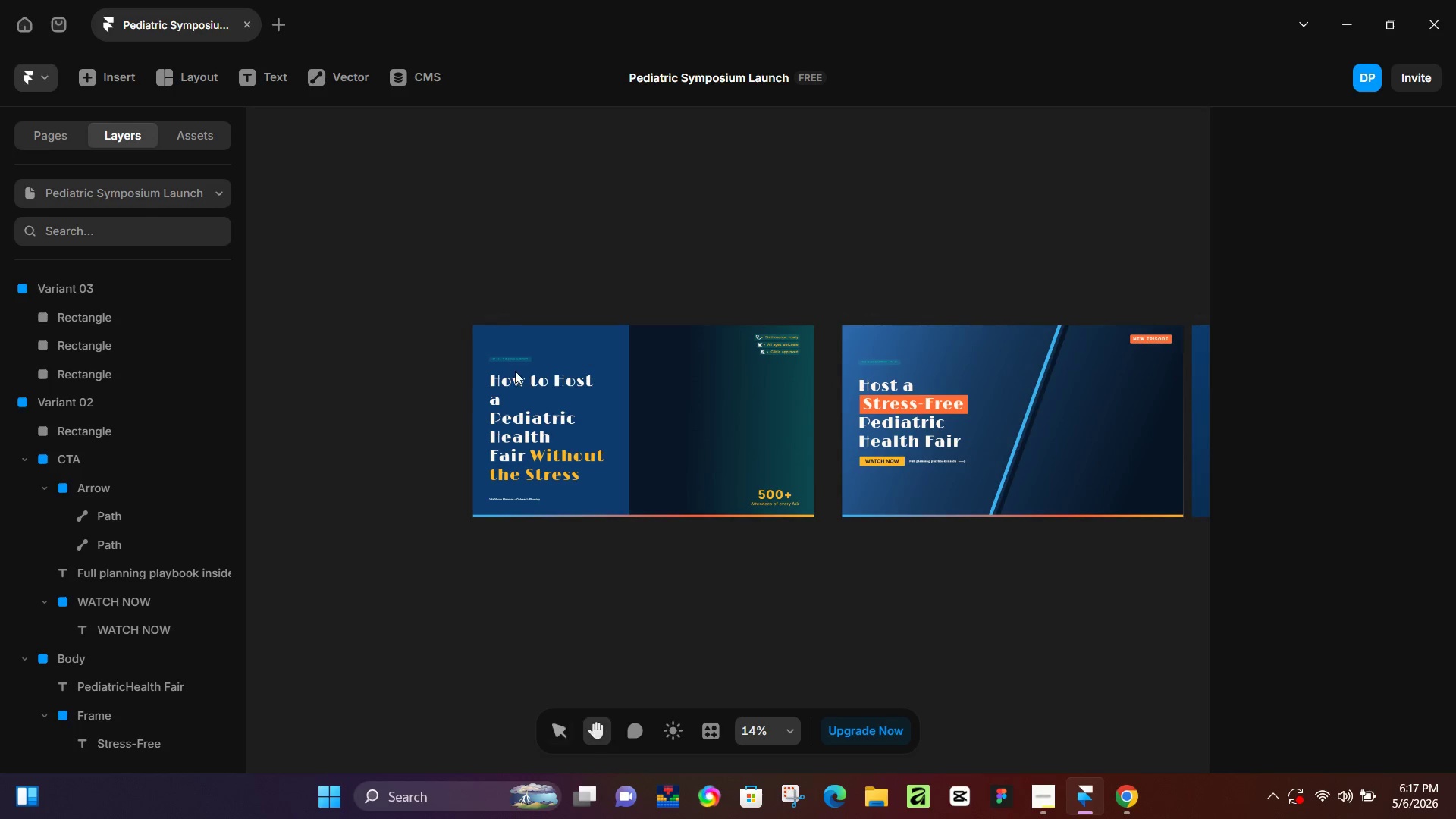 
hold_key(key=ControlLeft, duration=0.92)
 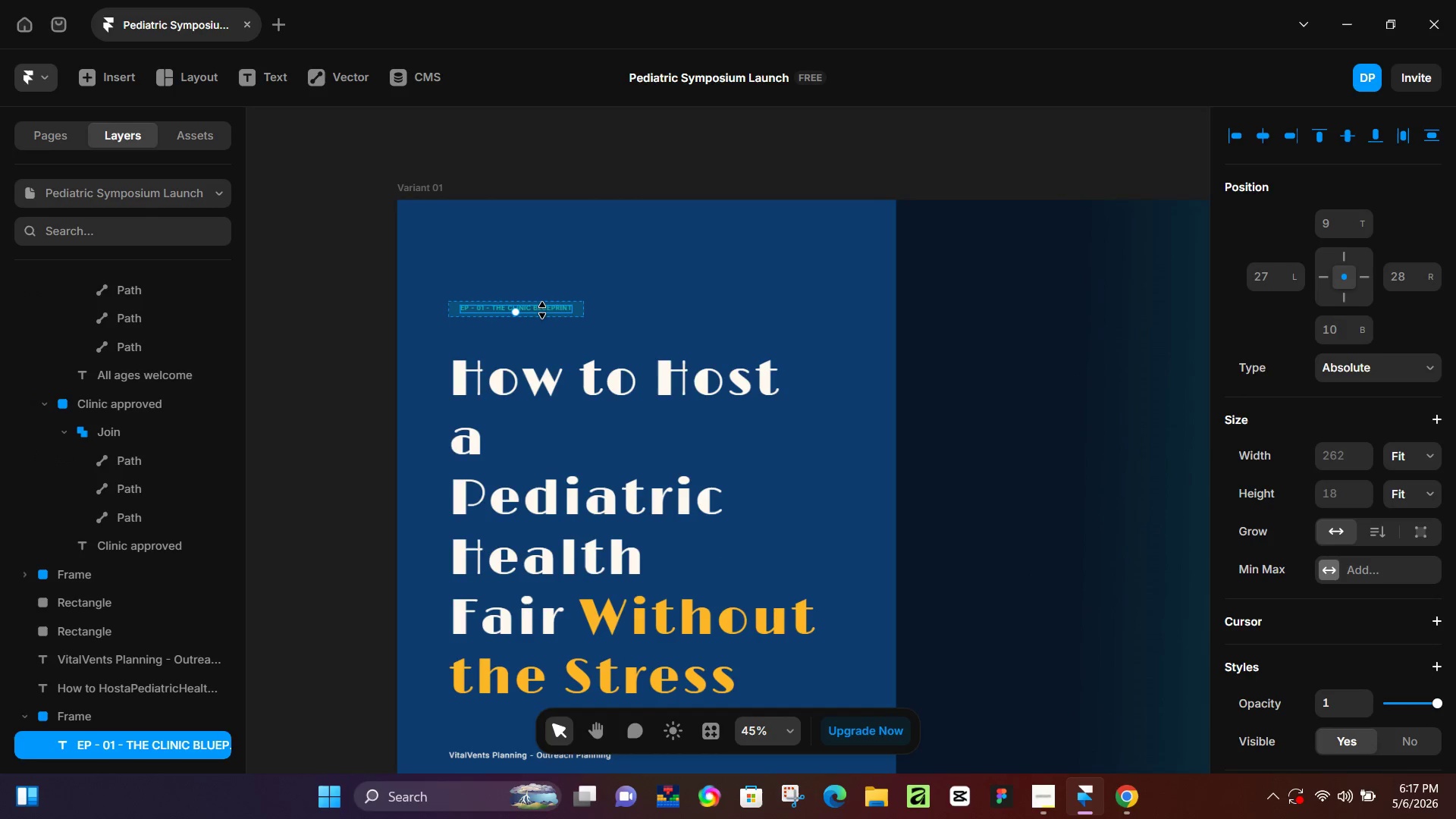 
hold_key(key=ControlLeft, duration=1.76)
left_click([542, 310])
 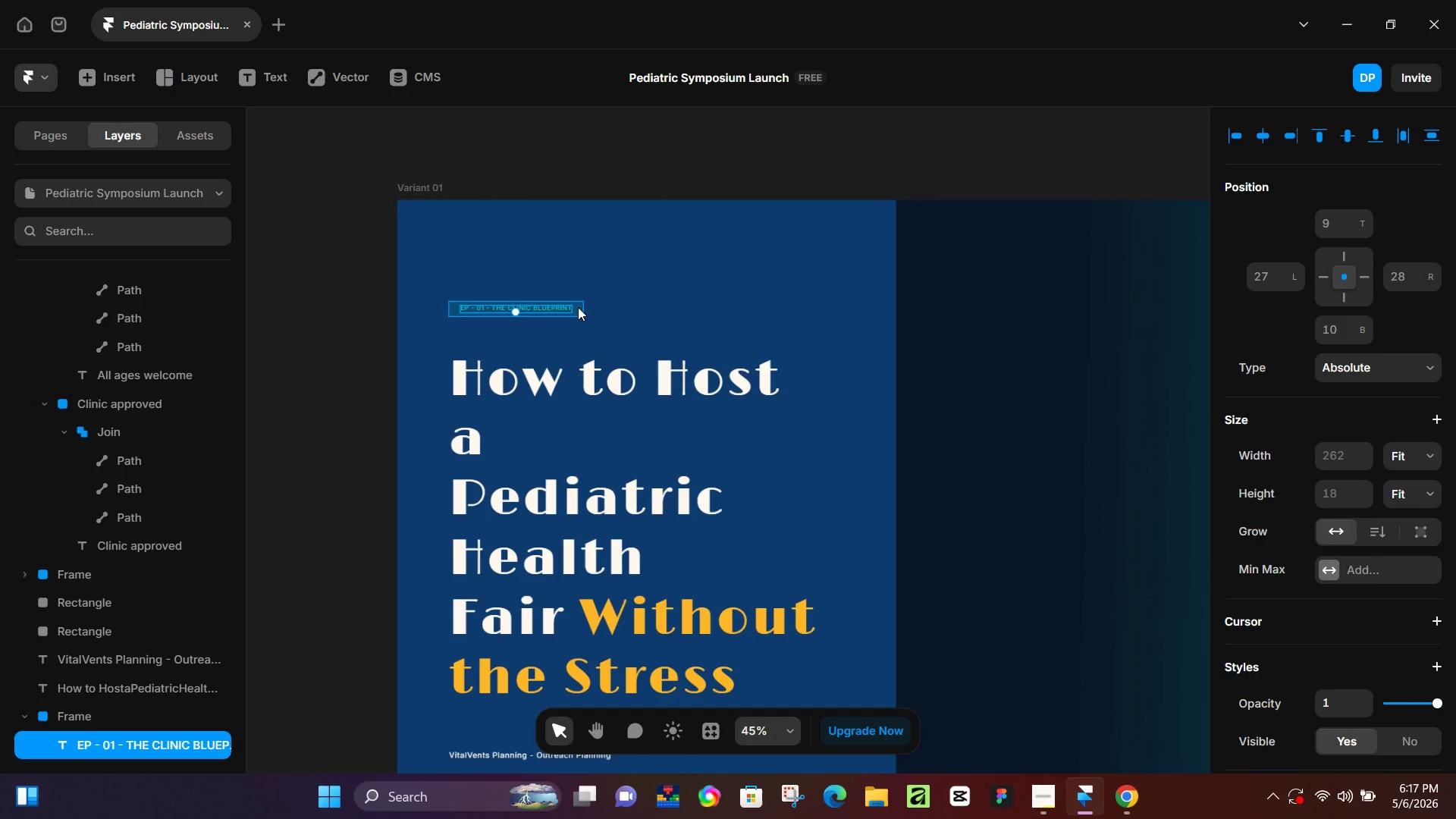 
scroll: coordinate [560, 384], scroll_direction: up, amount: 10.0
 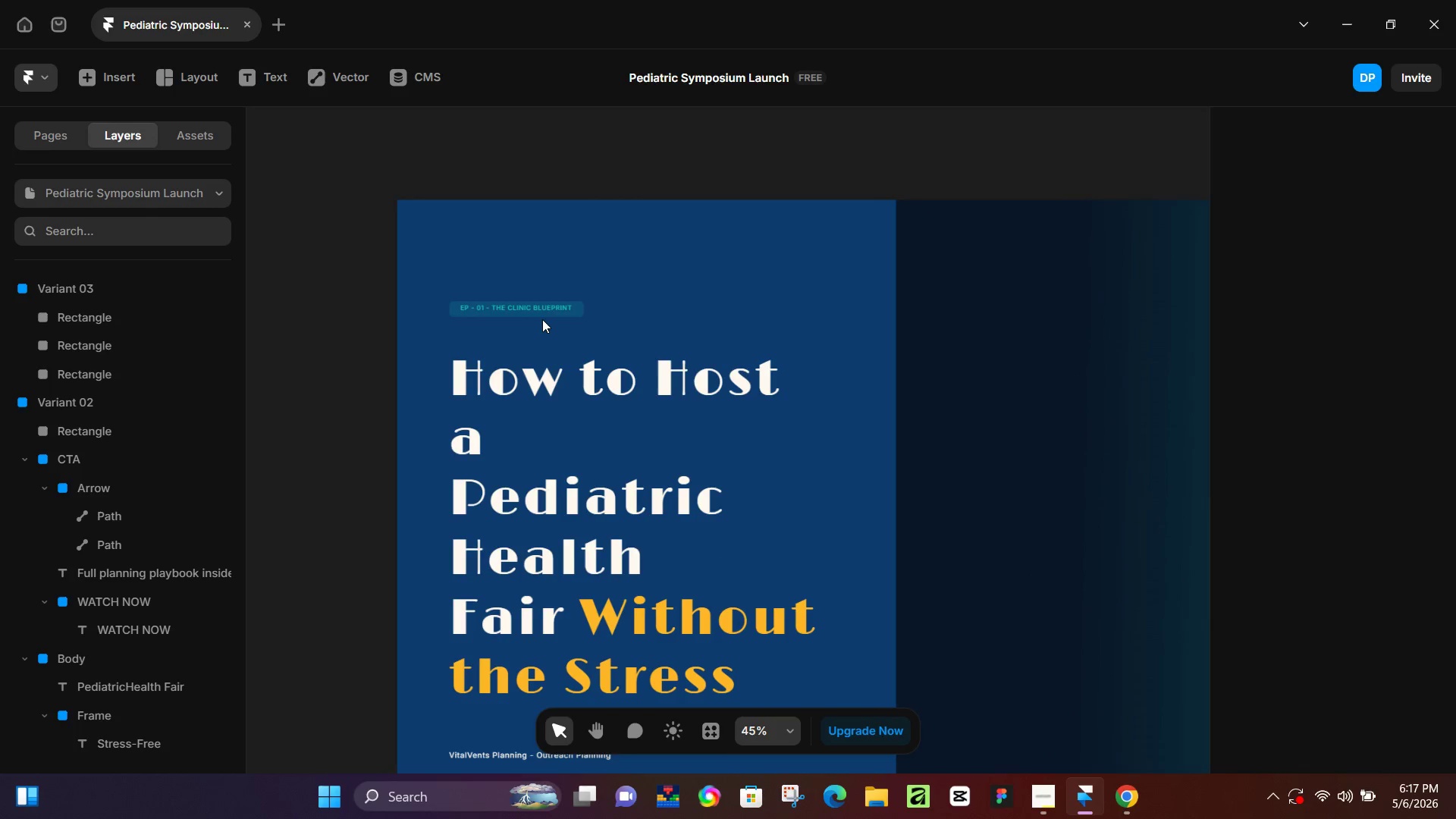 
left_click([578, 307])
 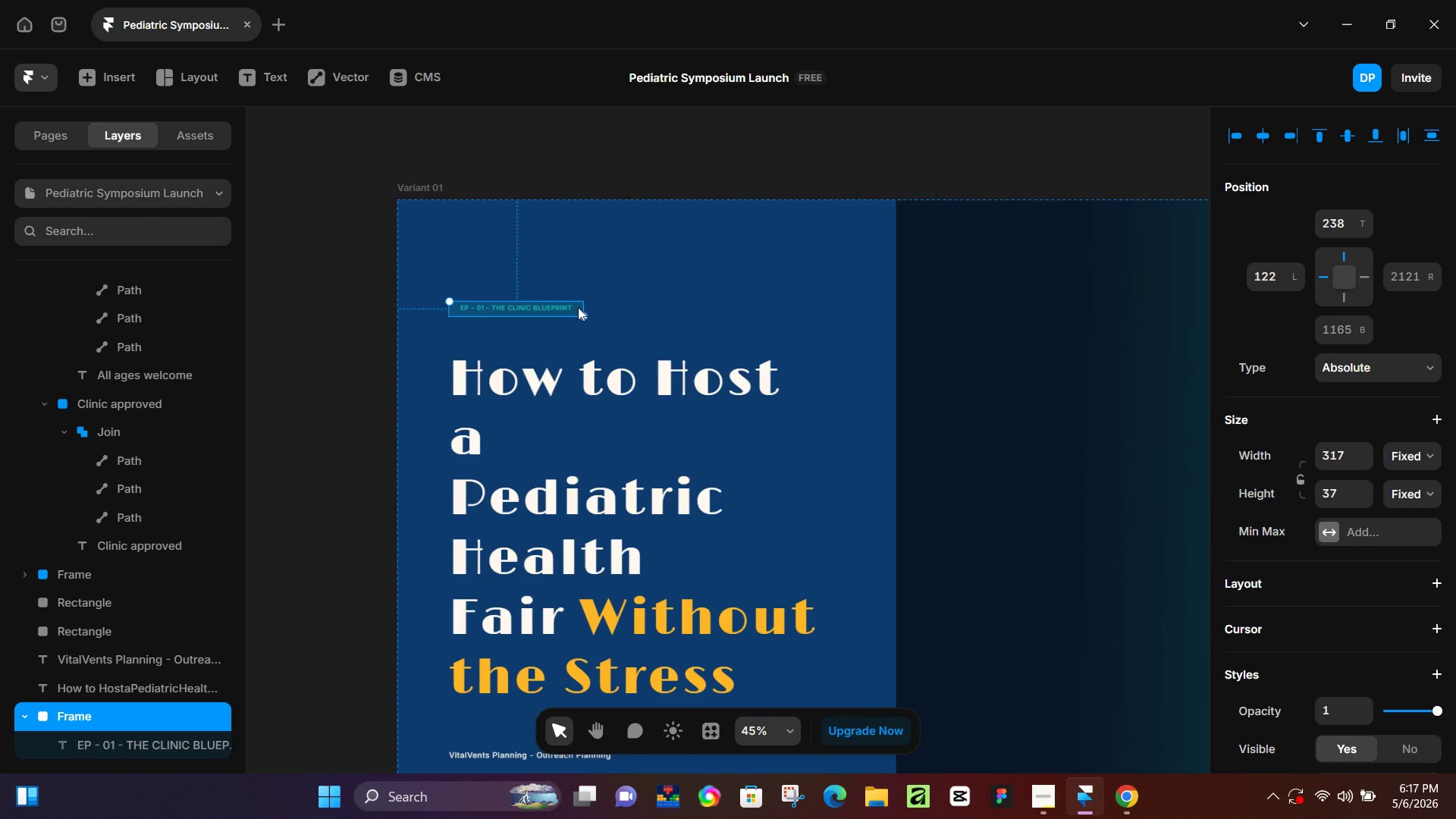 
key(Alt+Control+K)
 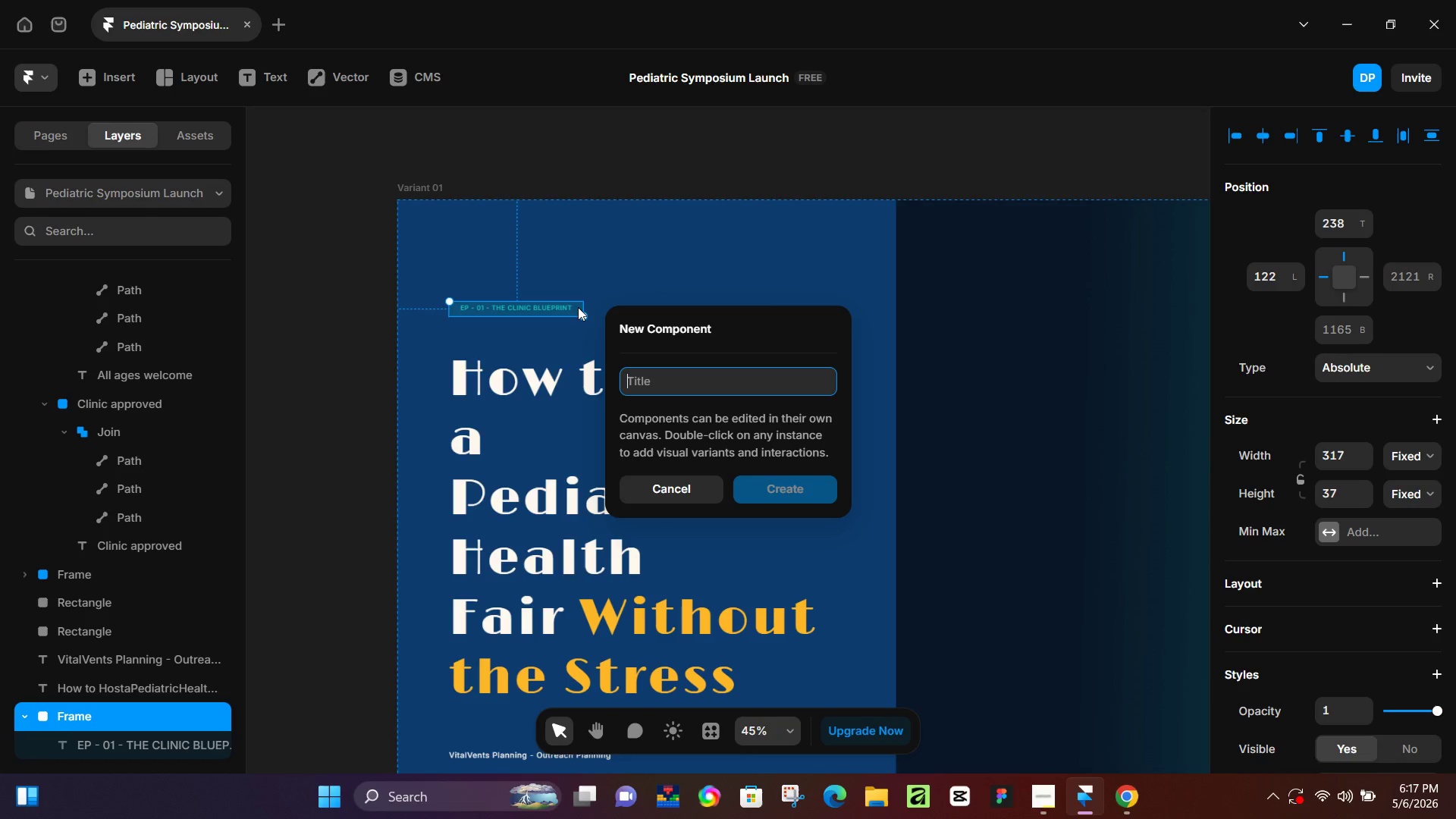 
hold_key(key=ShiftLeft, duration=1.51)
 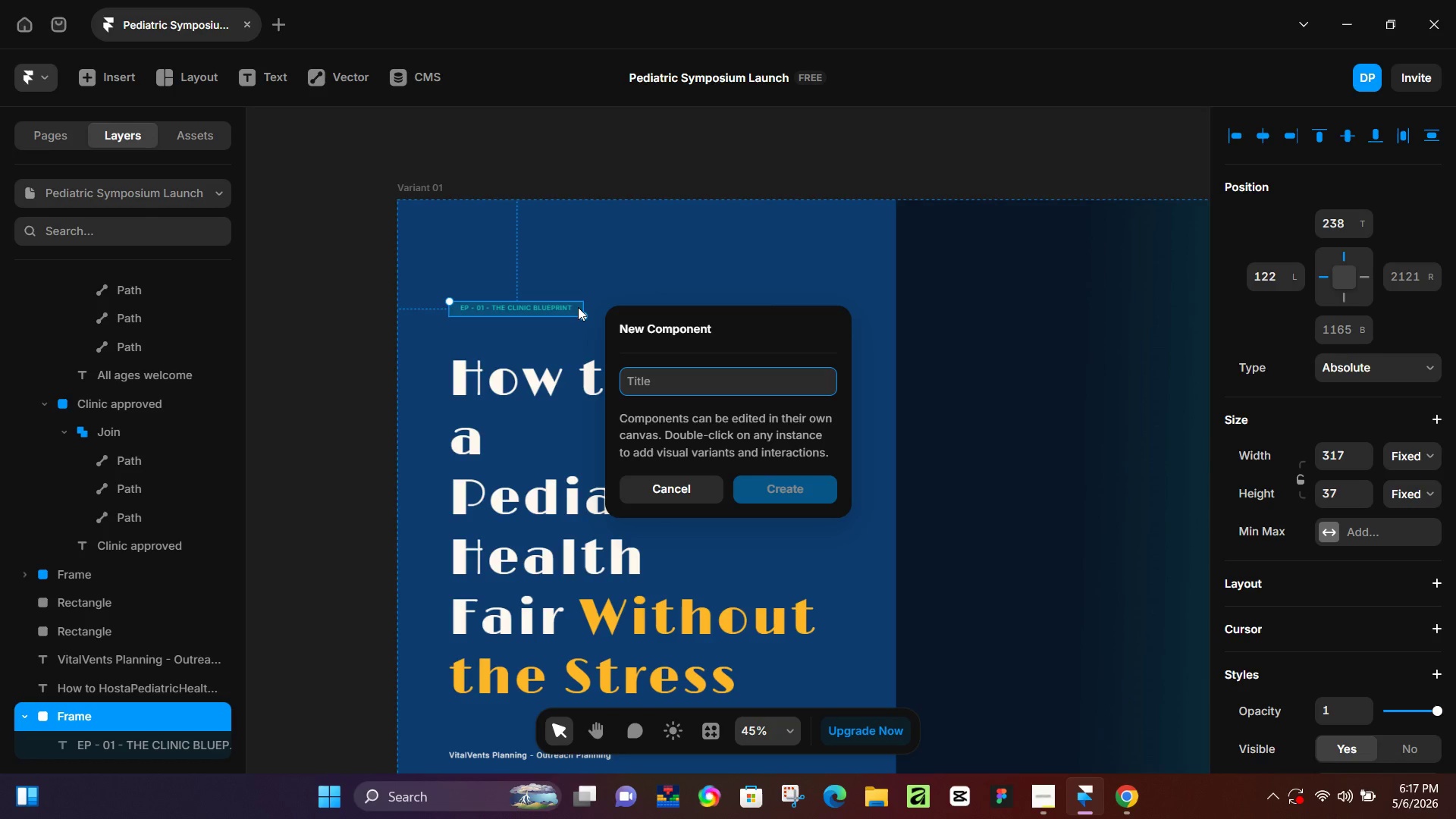 
hold_key(key=ShiftLeft, duration=1.36)
 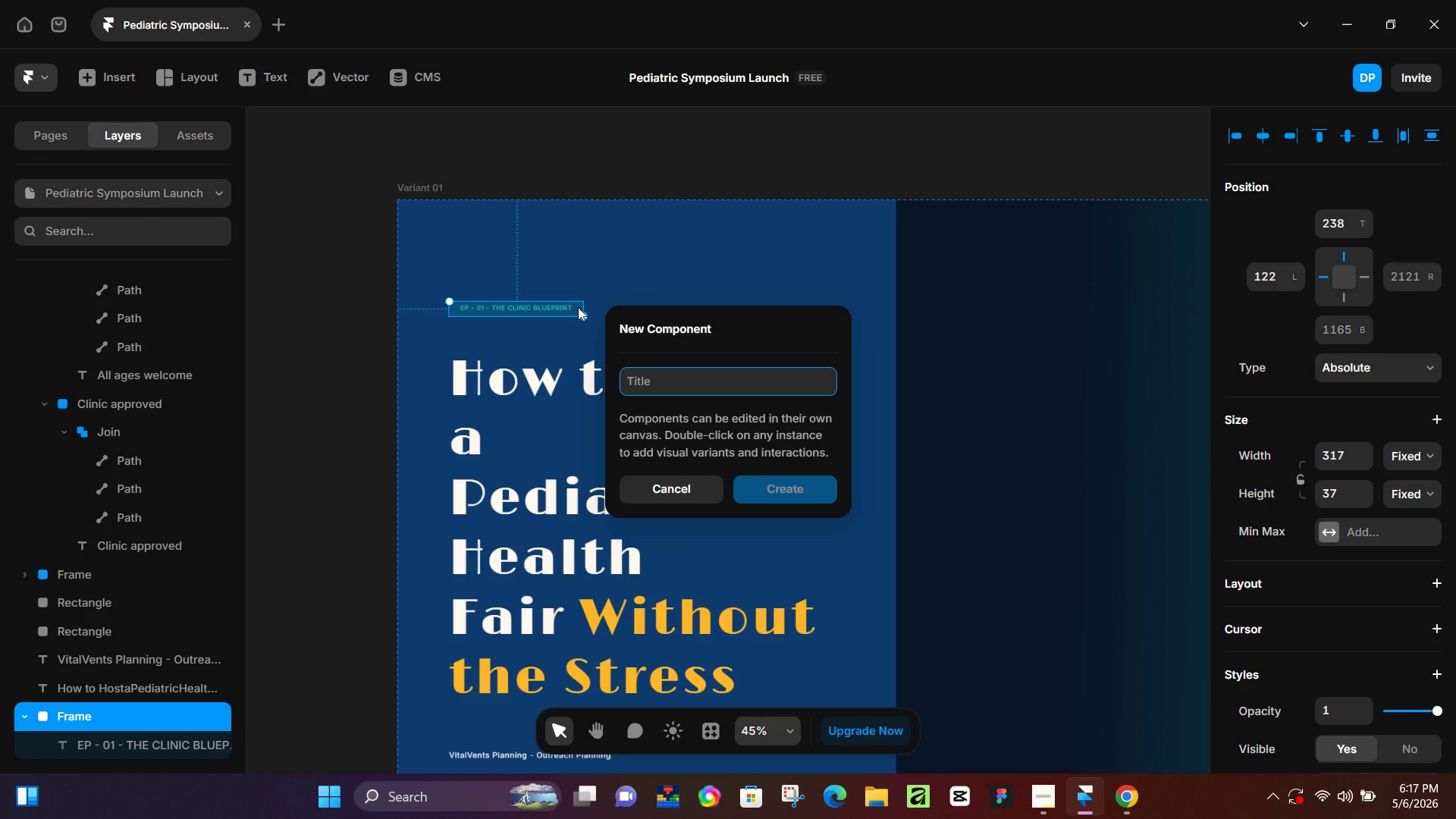 
type(Head)
key(Backspace)
key(Backspace)
key(Backspace)
key(Backspace)
key(Backspace)
key(Backspace)
type(Episode)
 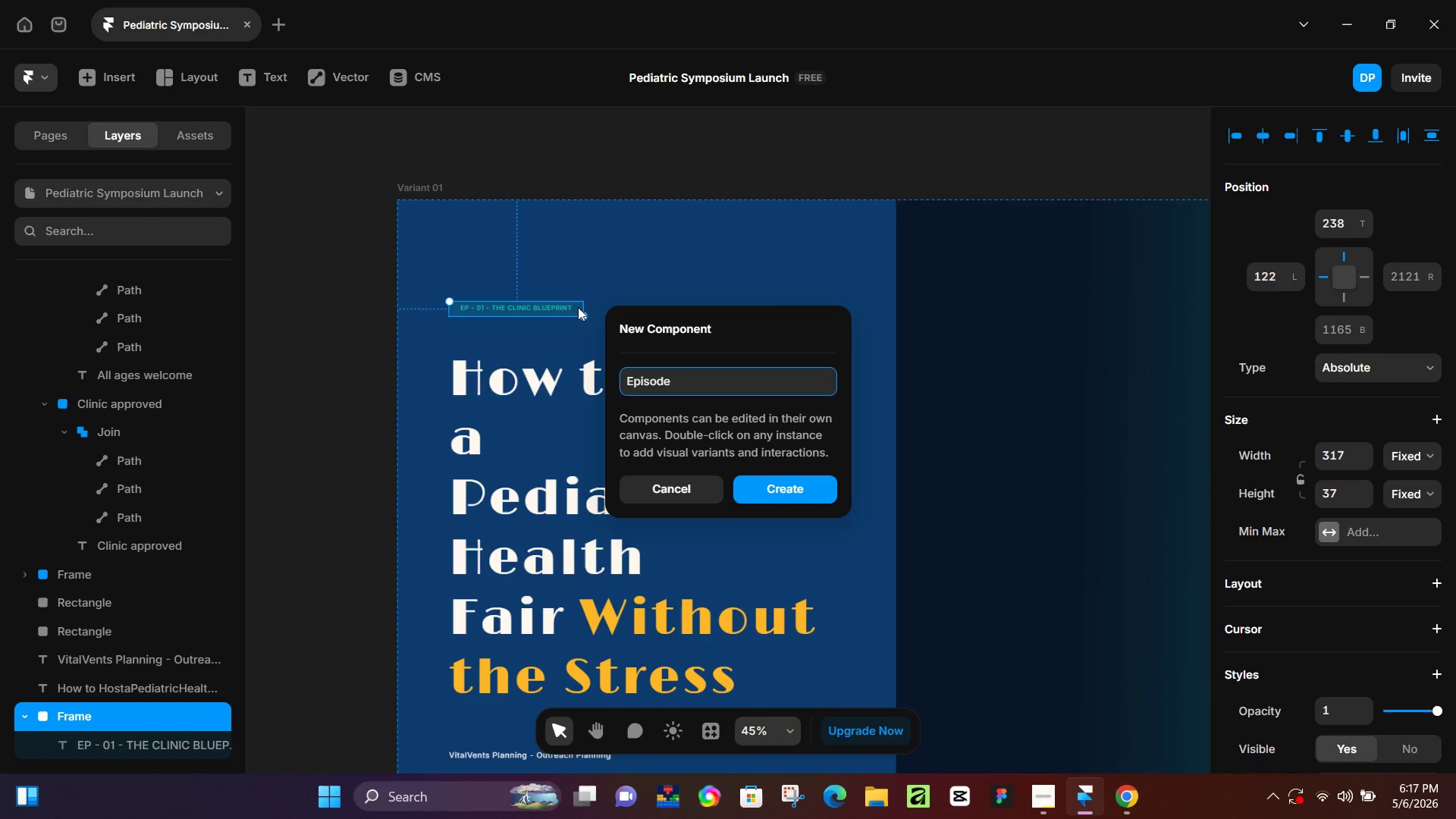 
key(Enter)
 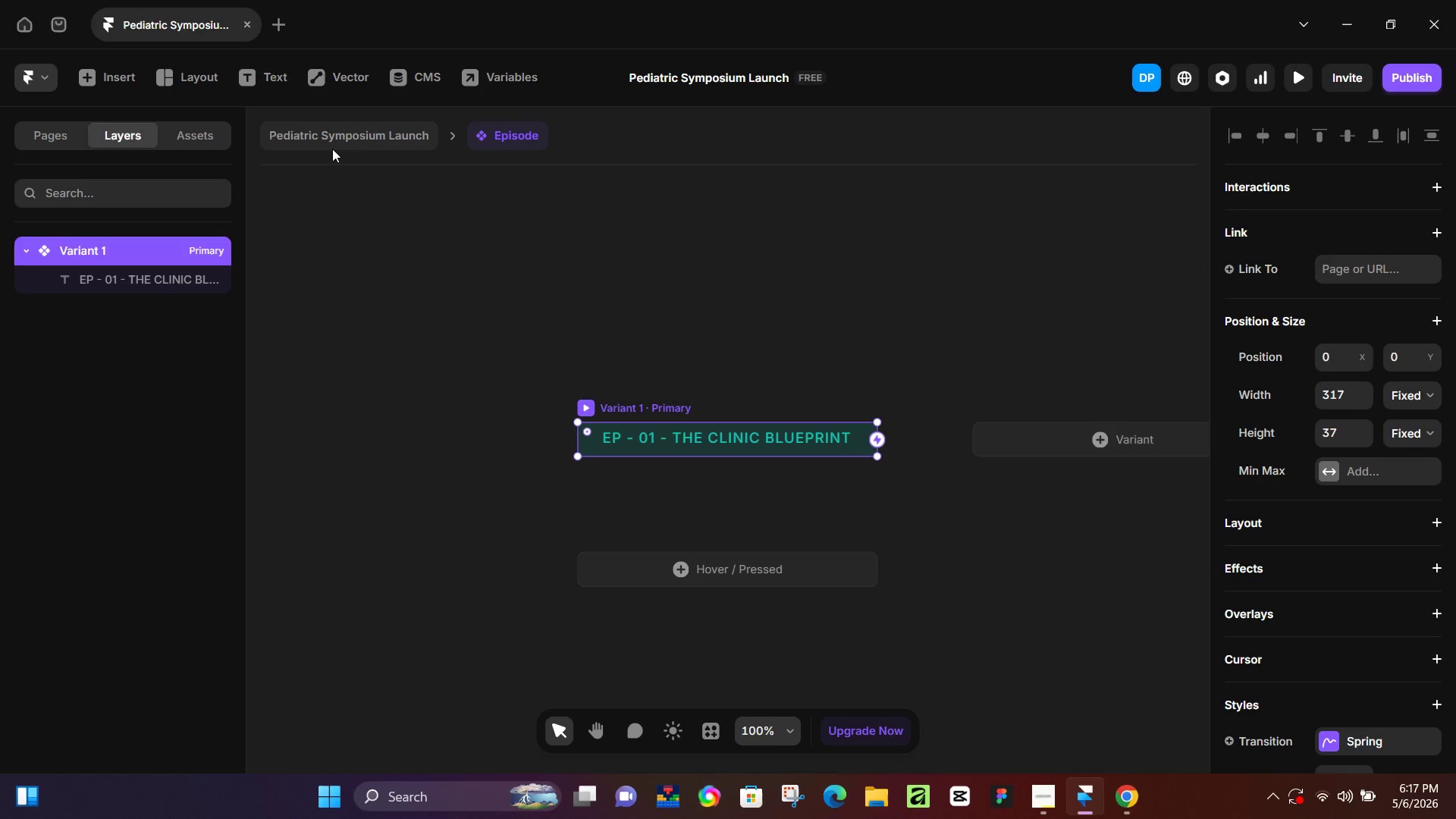 
left_click([373, 140])
 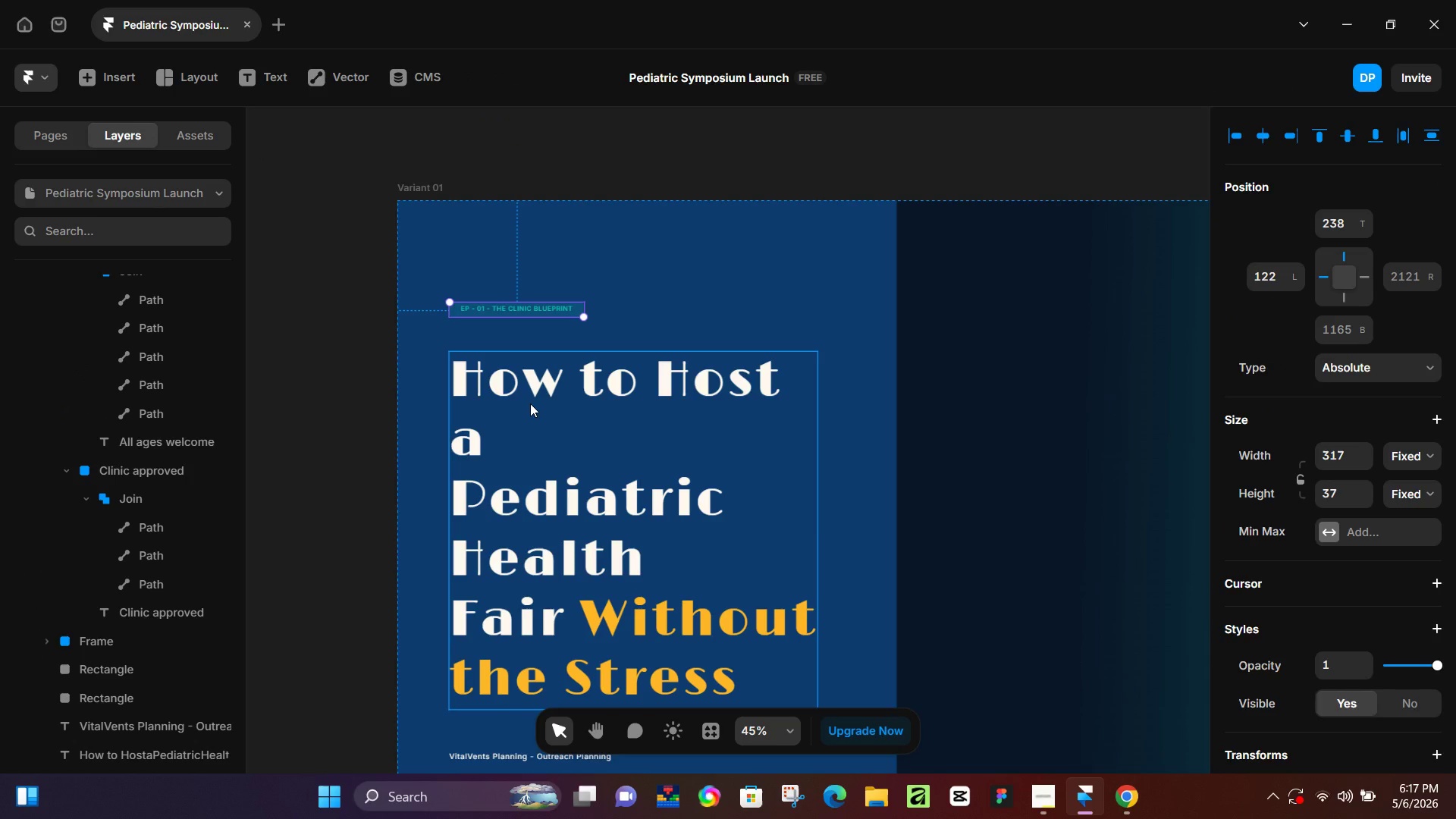 
left_click([530, 403])
 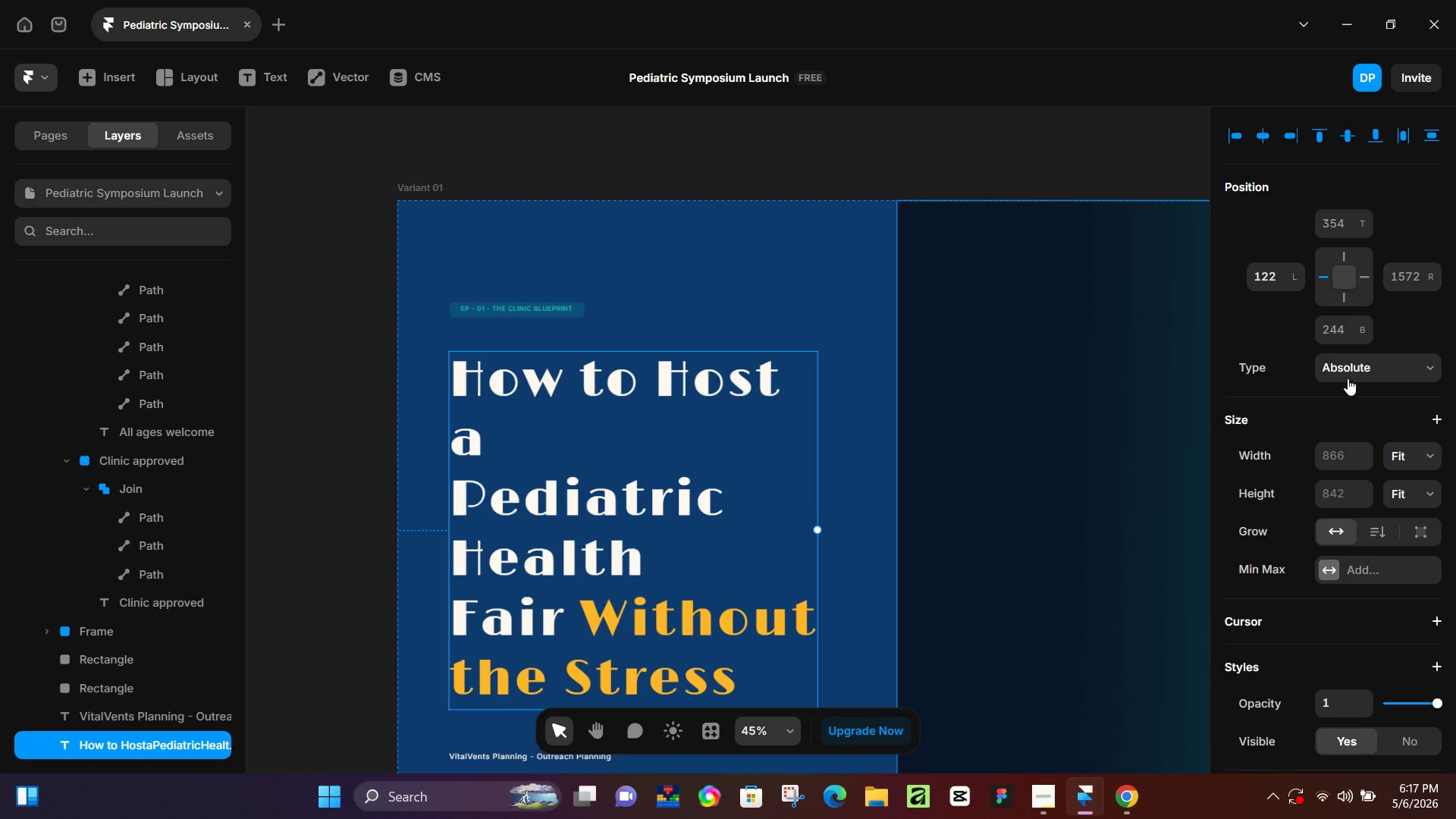 
key(Alt+Control+K)
 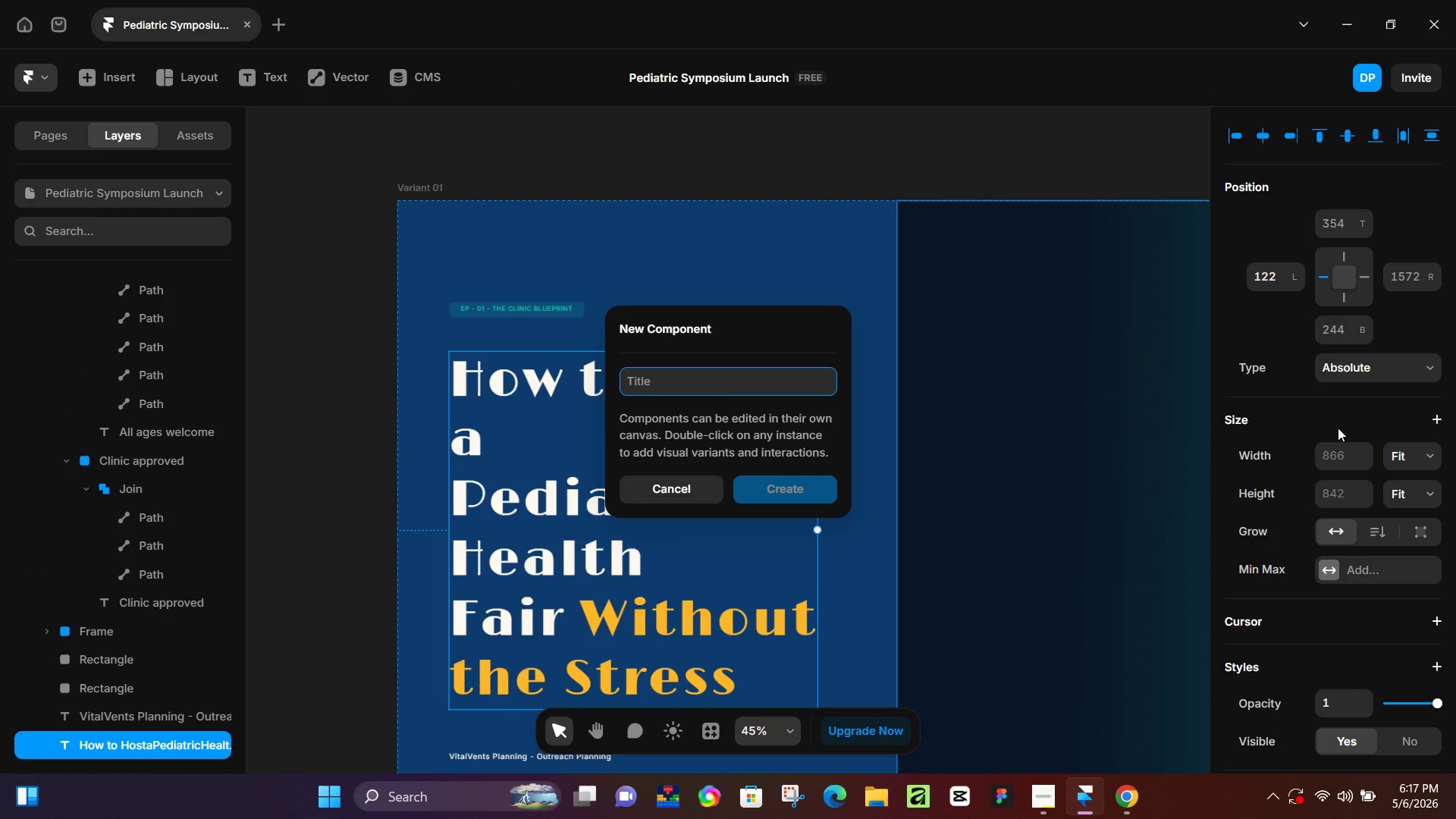 
type(Headline)
 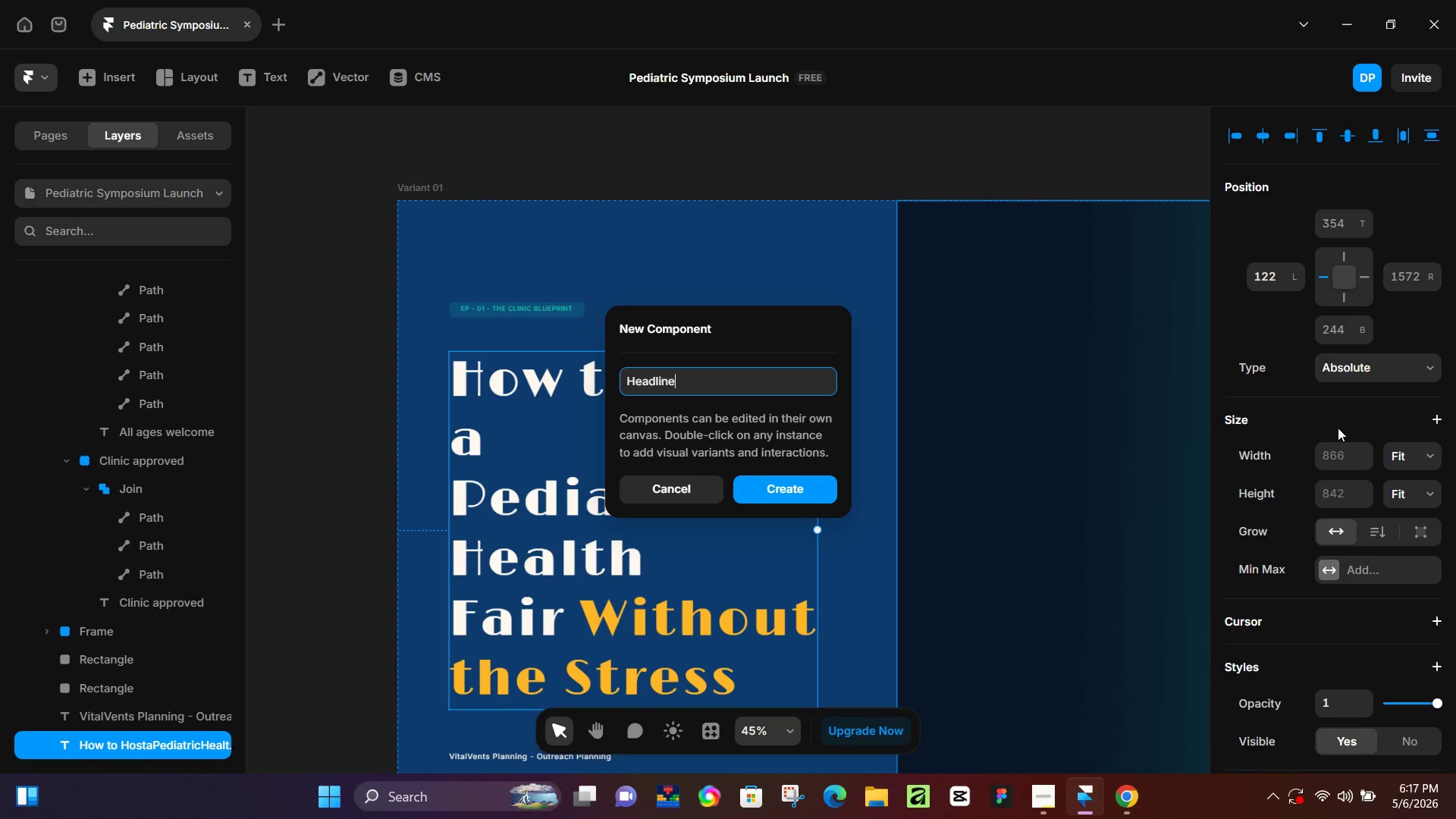 
key(Enter)
 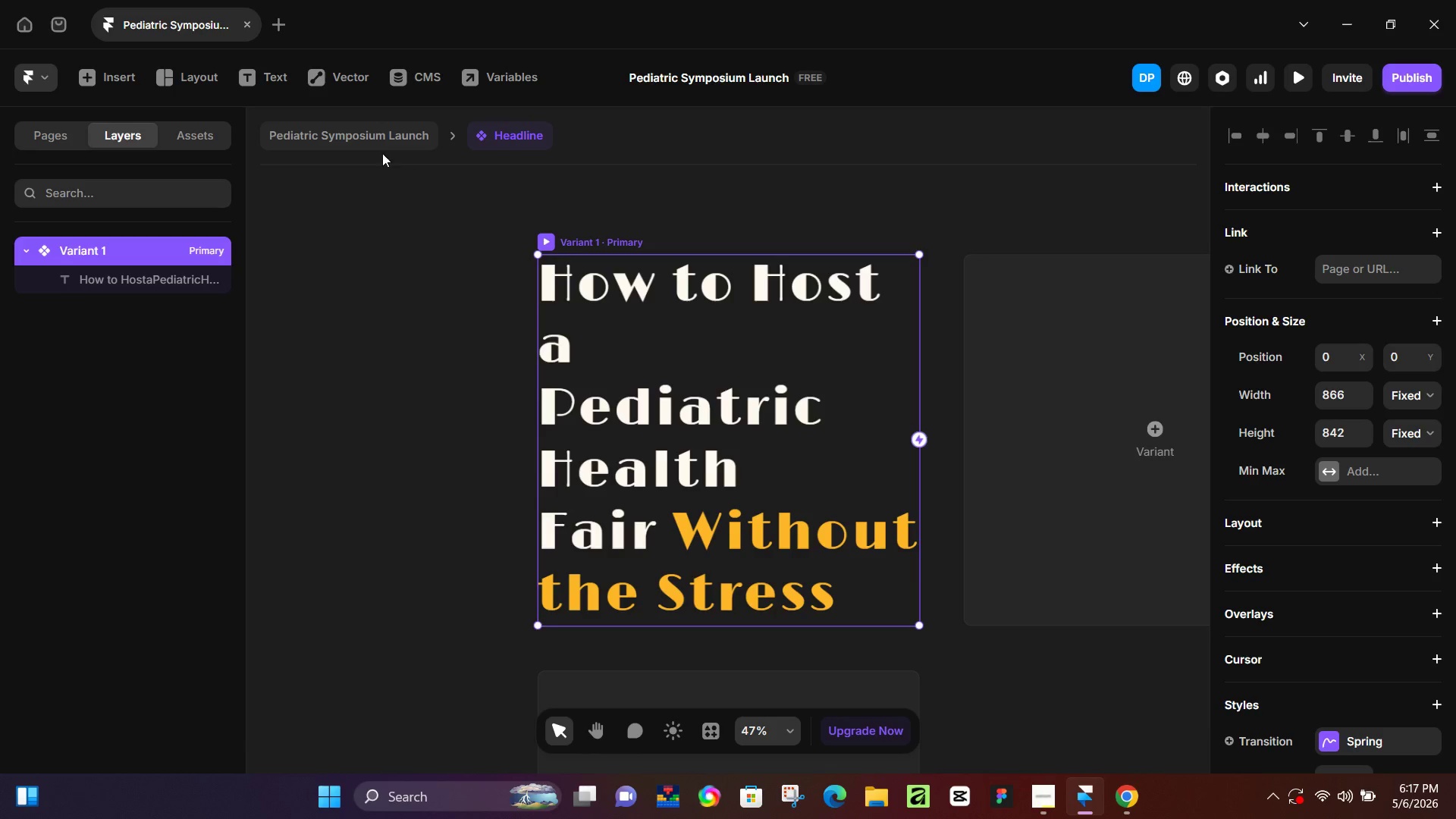 
left_click([367, 140])
 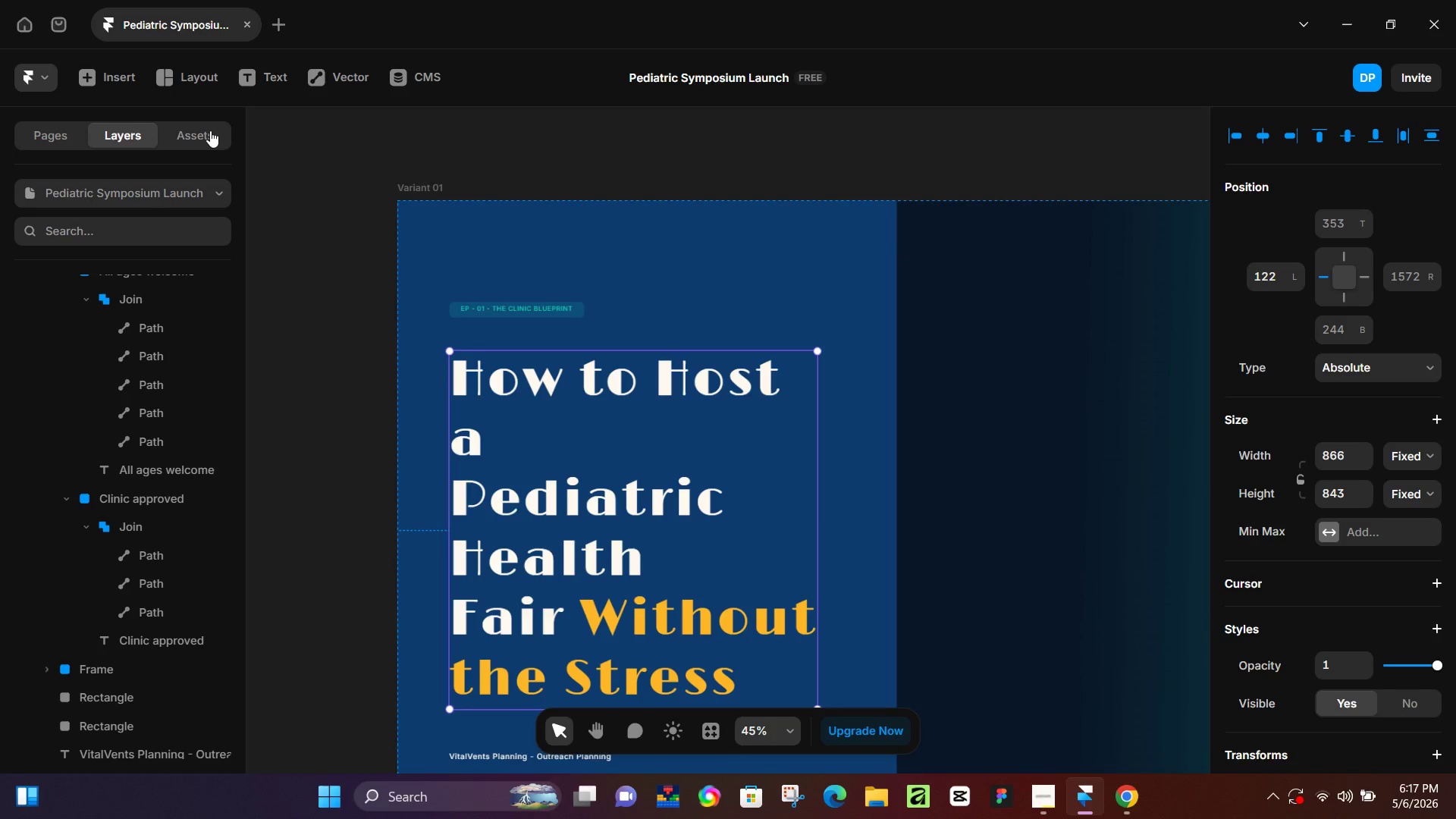 
double_click([570, 416])
 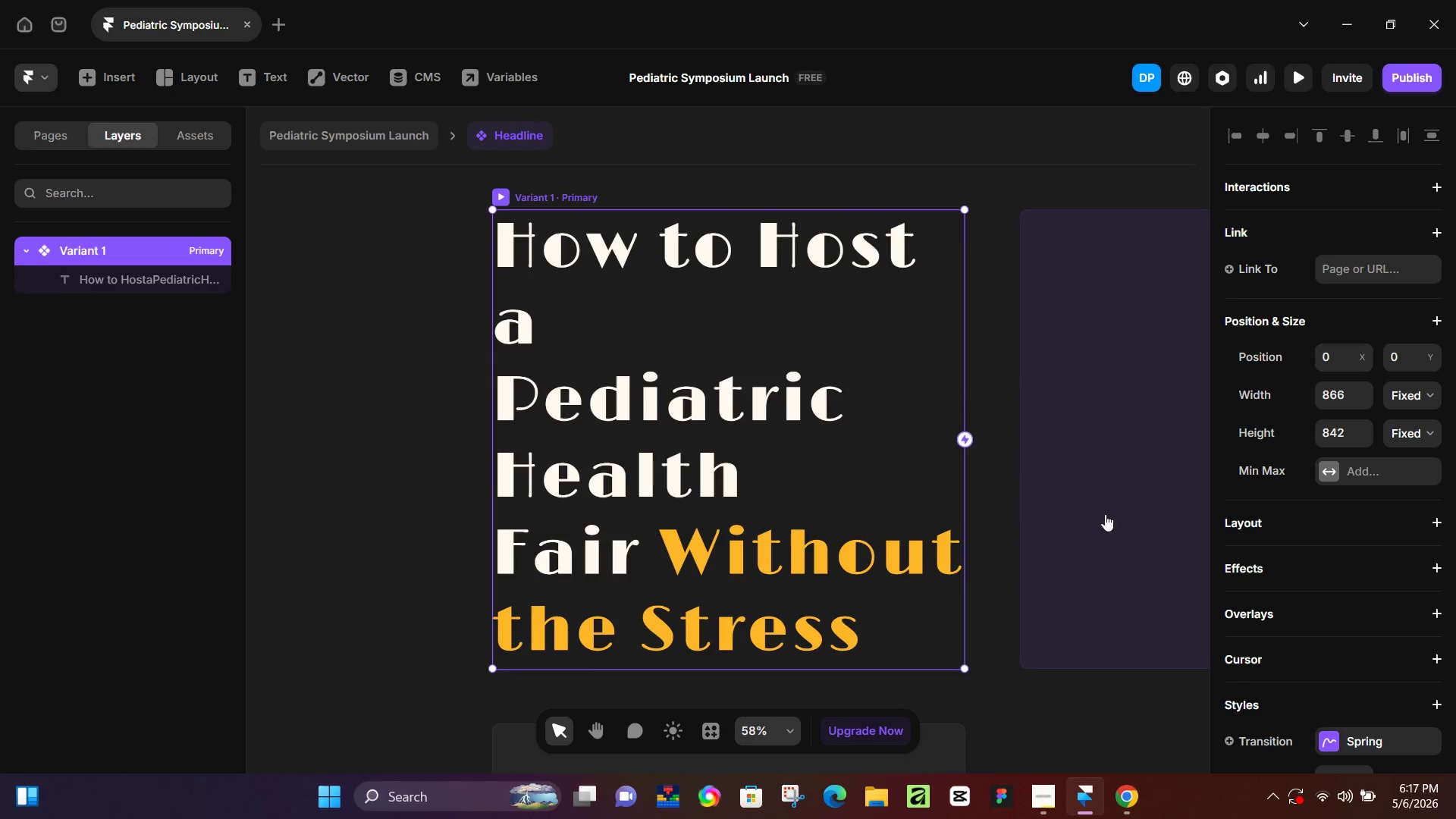 
hold_key(key=Space, duration=0.75)
 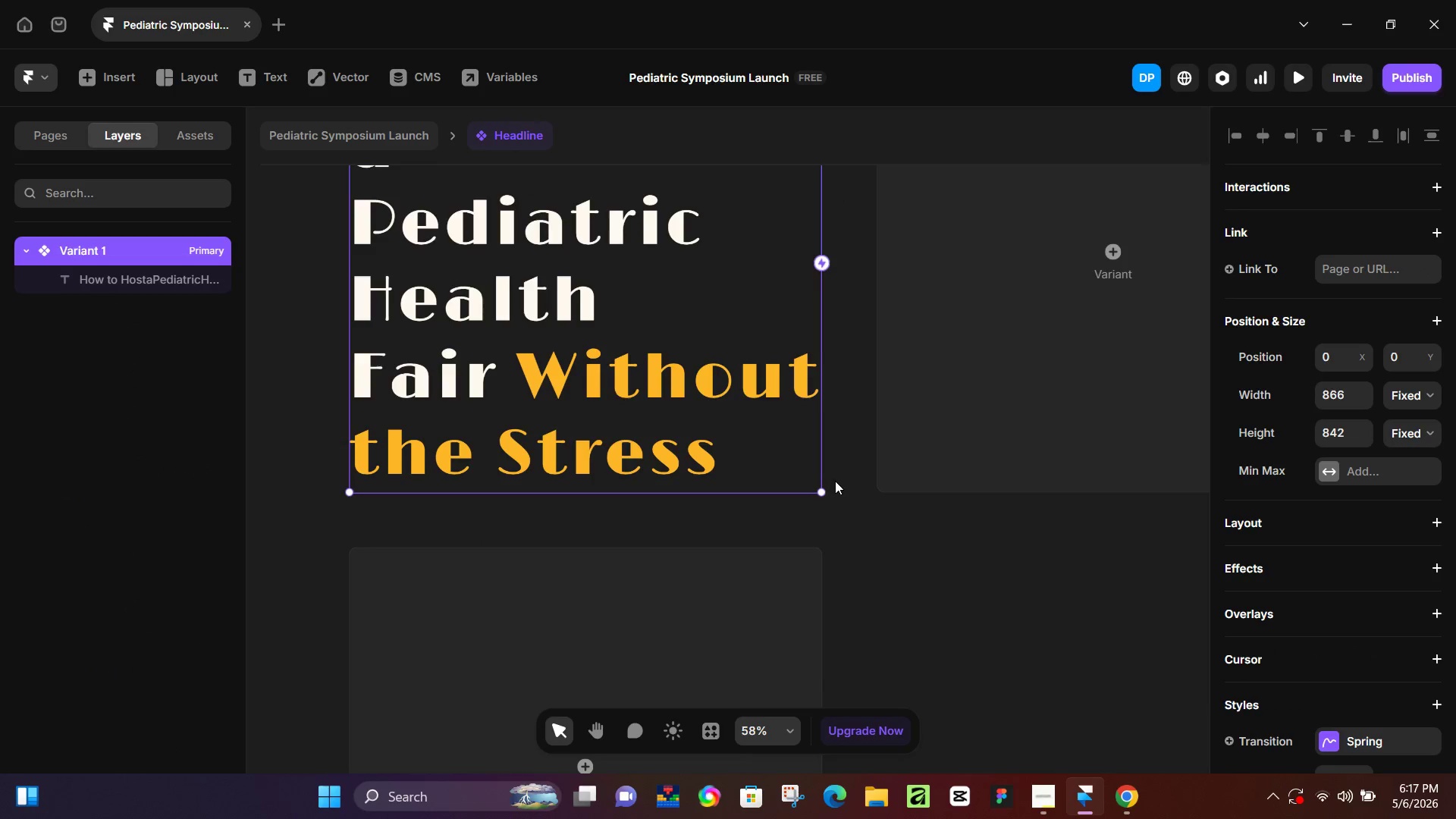 
left_click_drag(start_coordinate=[1079, 700], to_coordinate=[936, 524])
 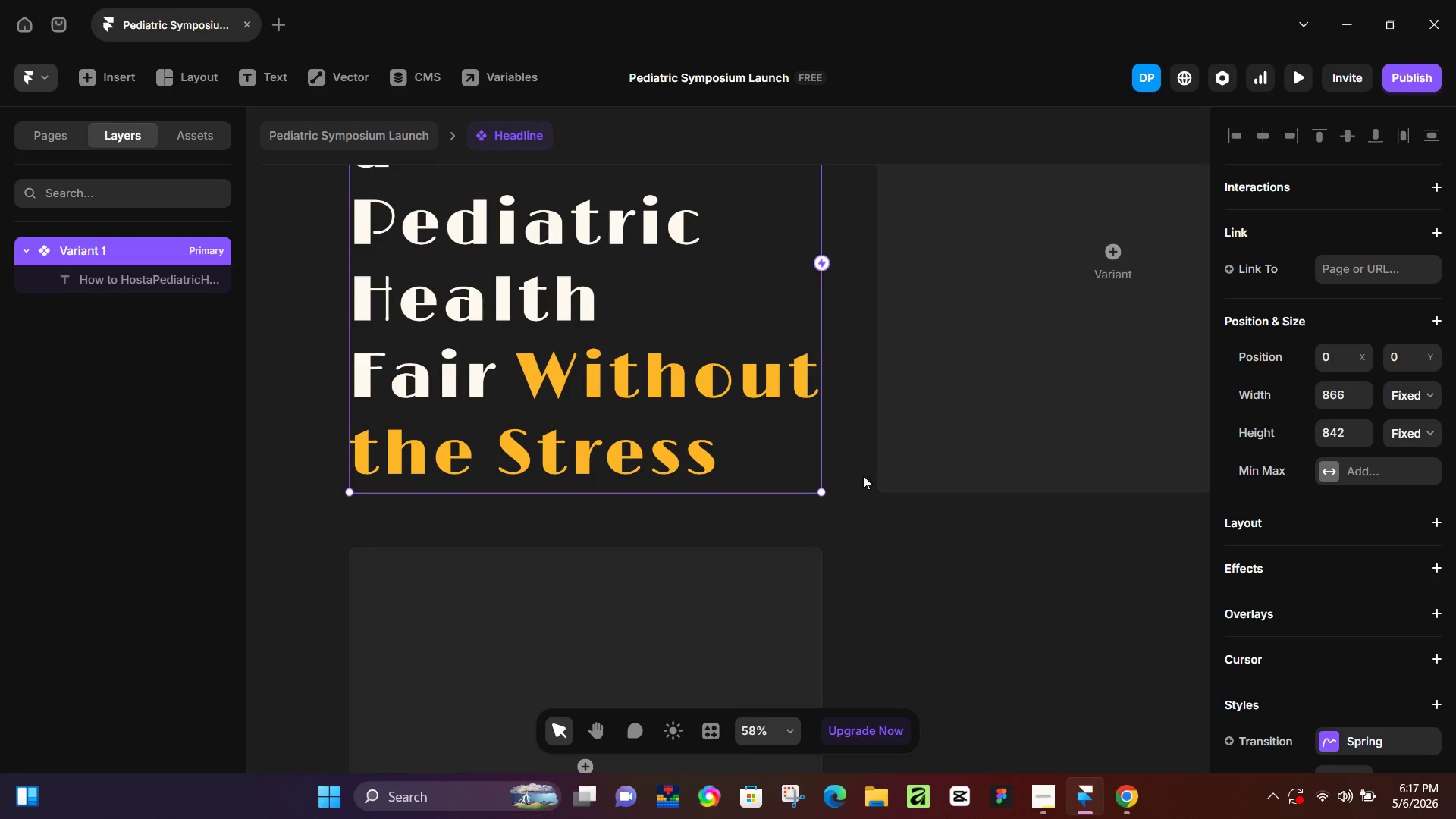 
hold_key(key=ControlLeft, duration=0.31)
scroll: coordinate [882, 469], scroll_direction: down, amount: 2.0
 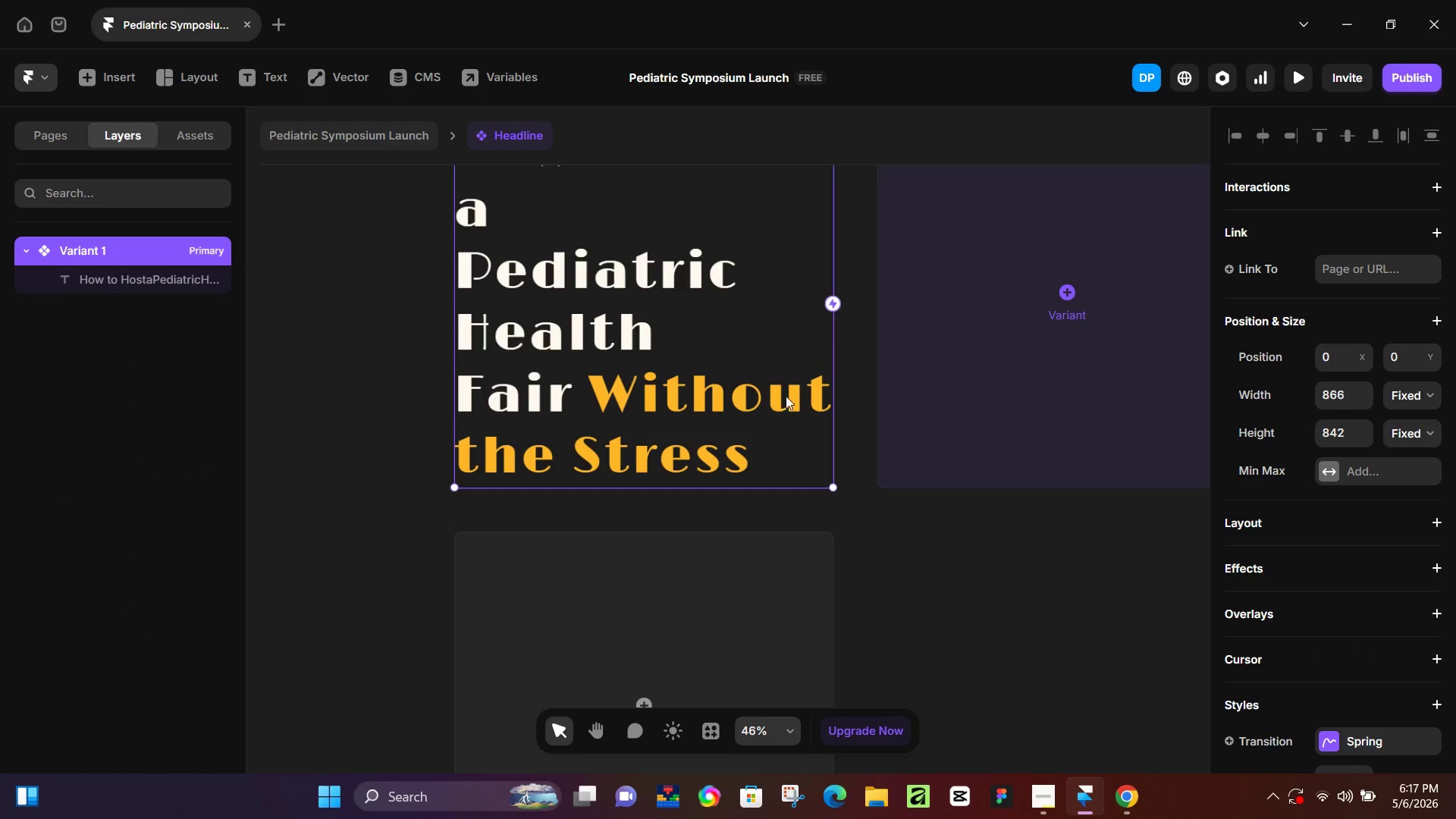 
scroll: coordinate [535, 334], scroll_direction: up, amount: 2.0
 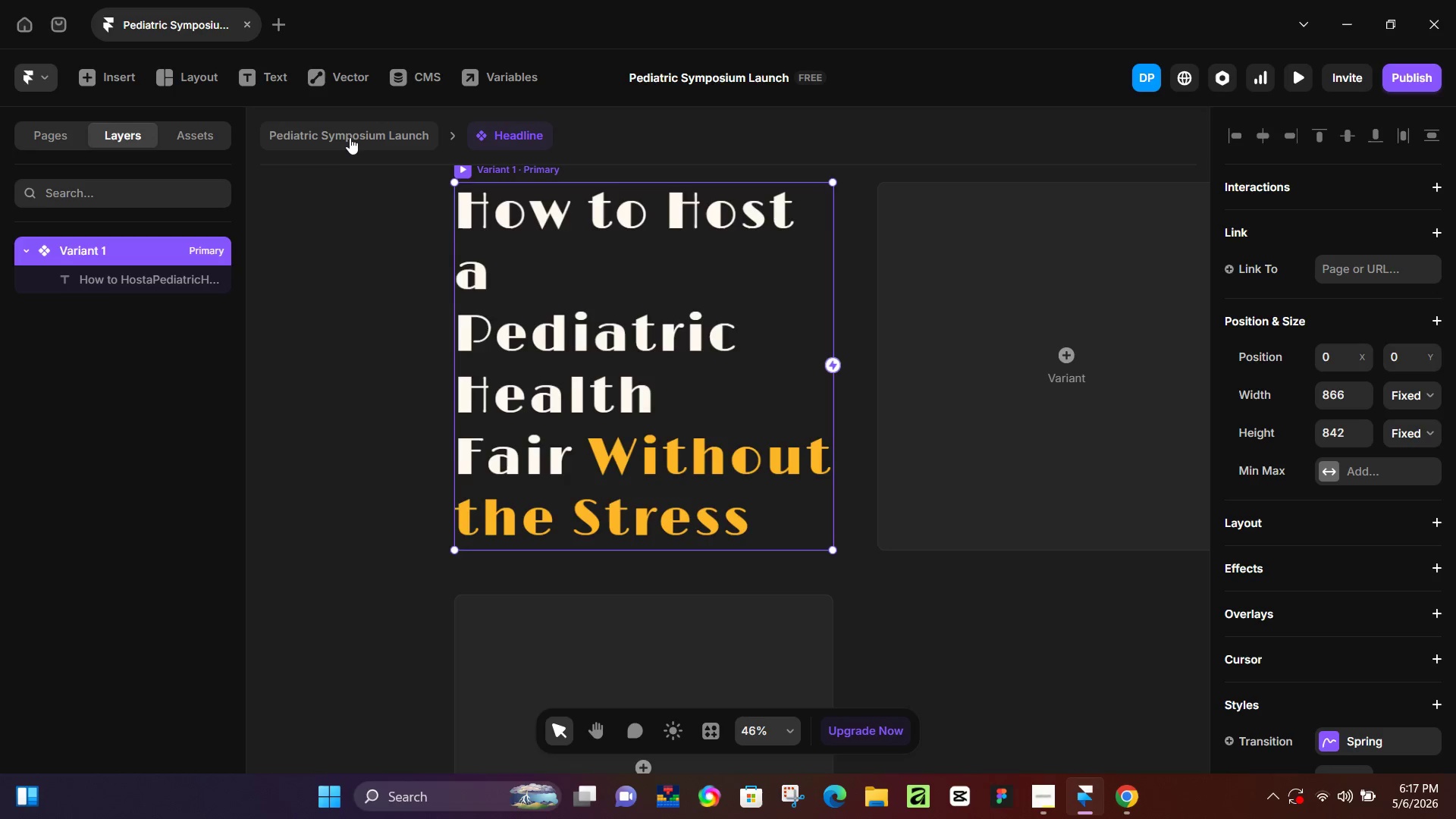 
left_click([348, 136])
 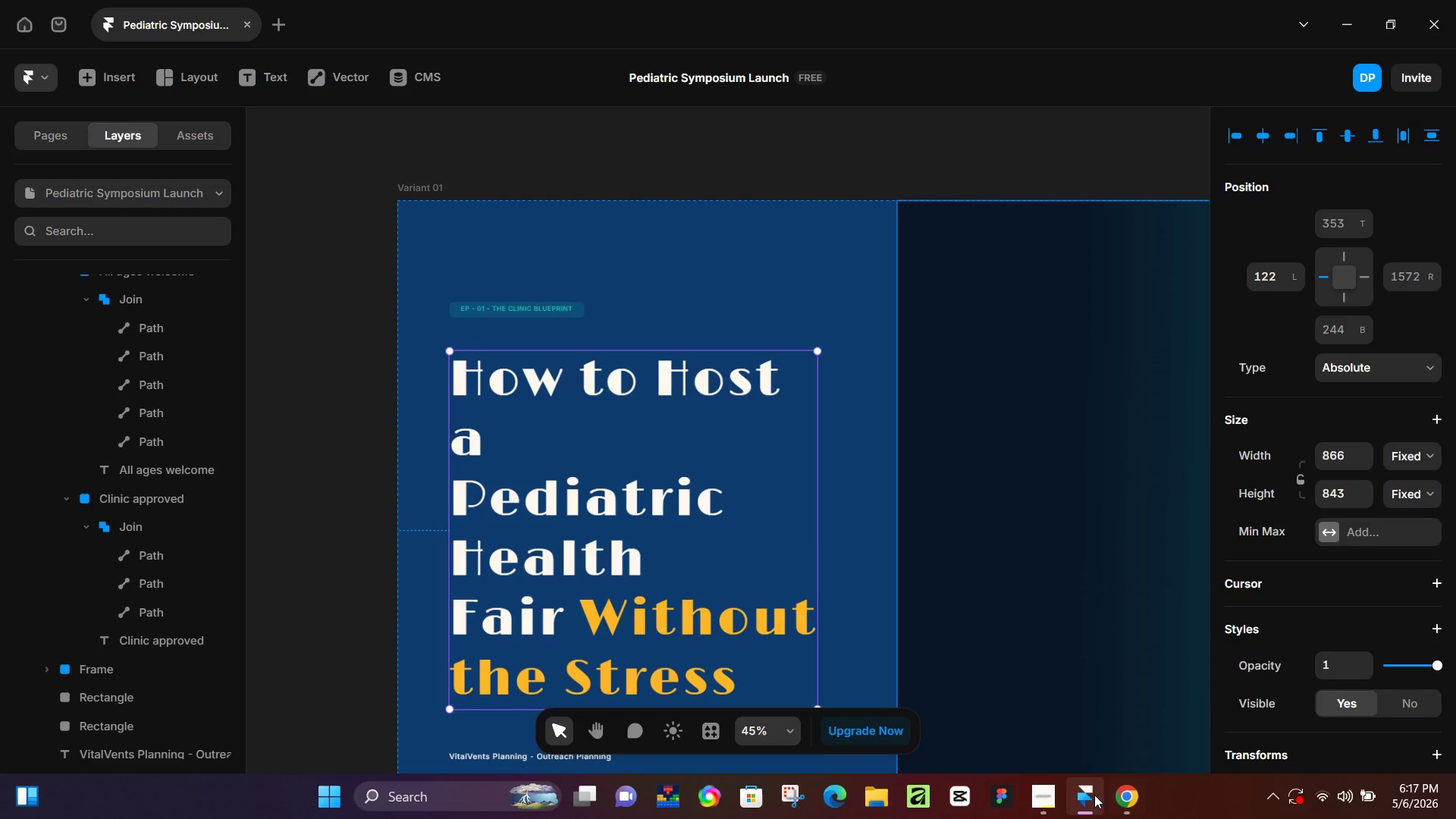 
left_click([1048, 802])